 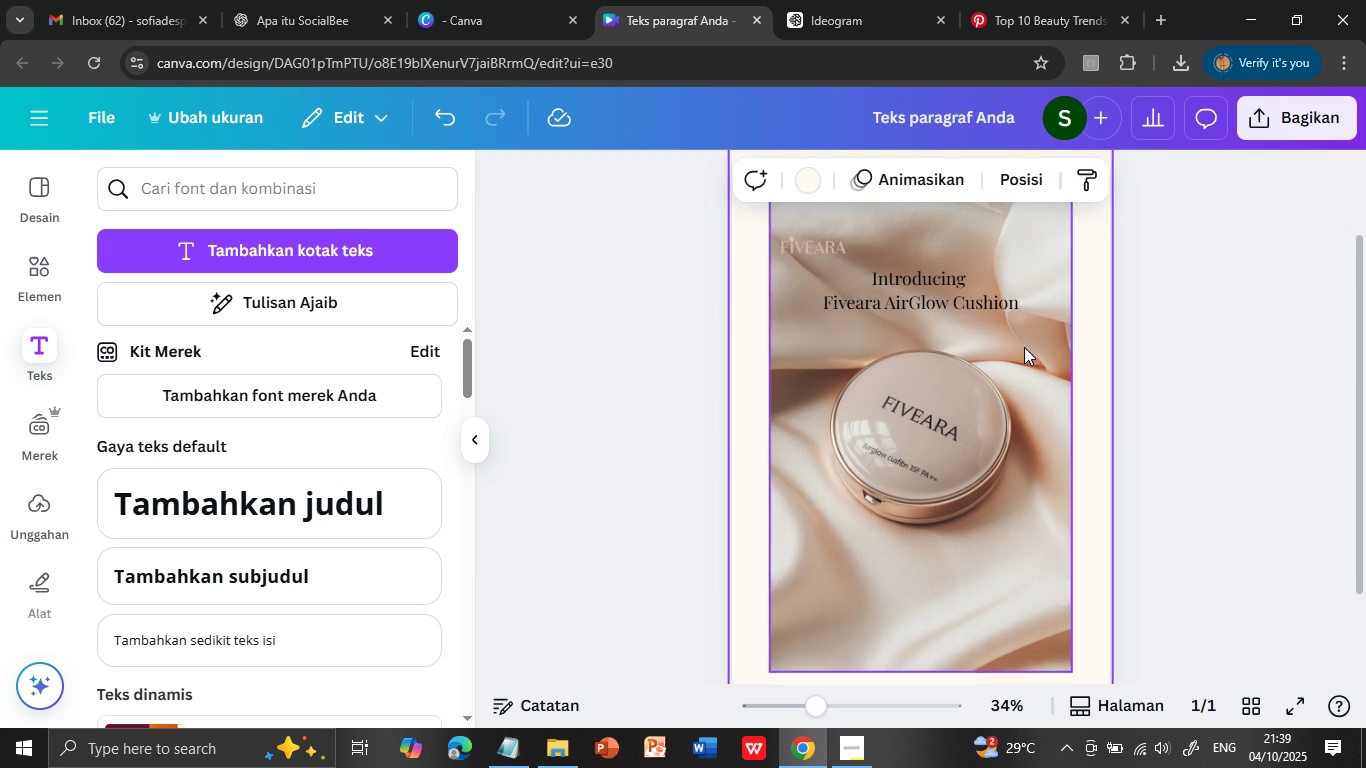 
double_click([918, 291])
 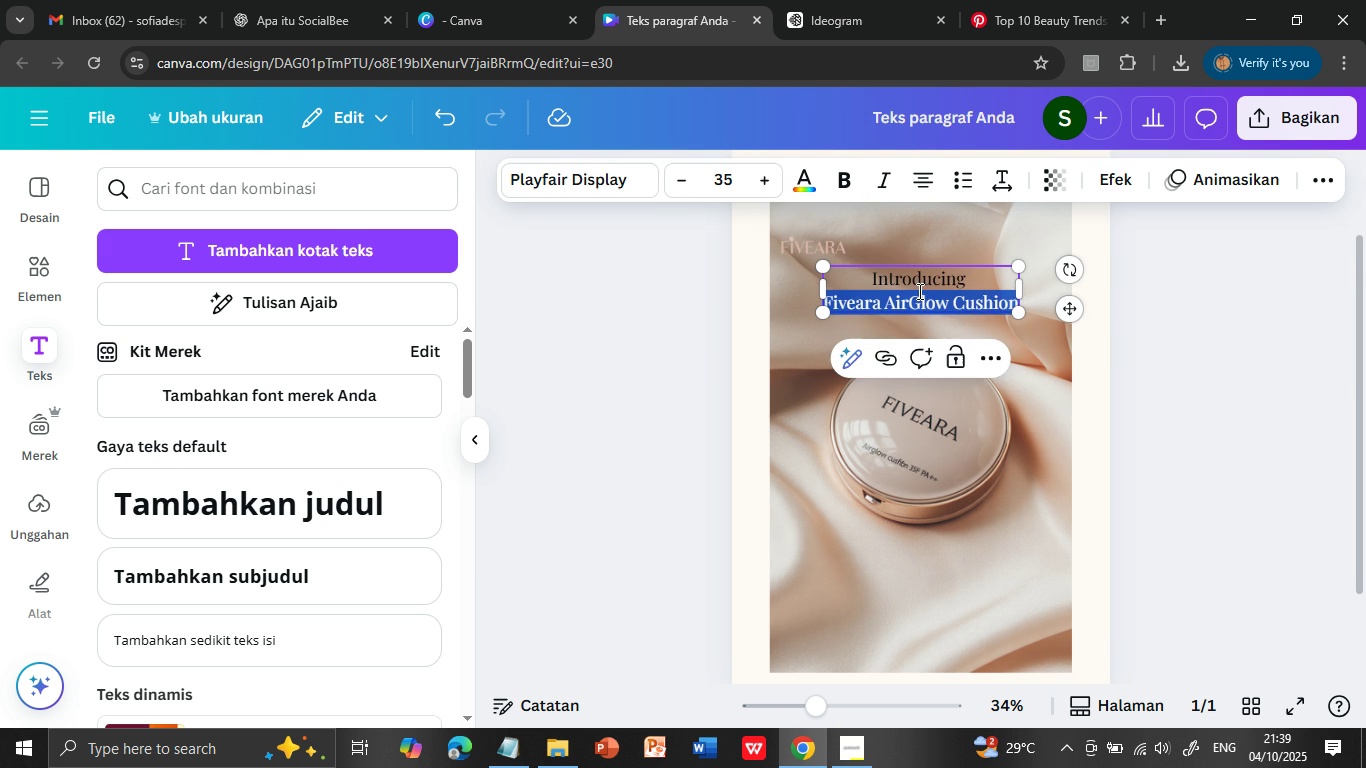 
triple_click([918, 291])
 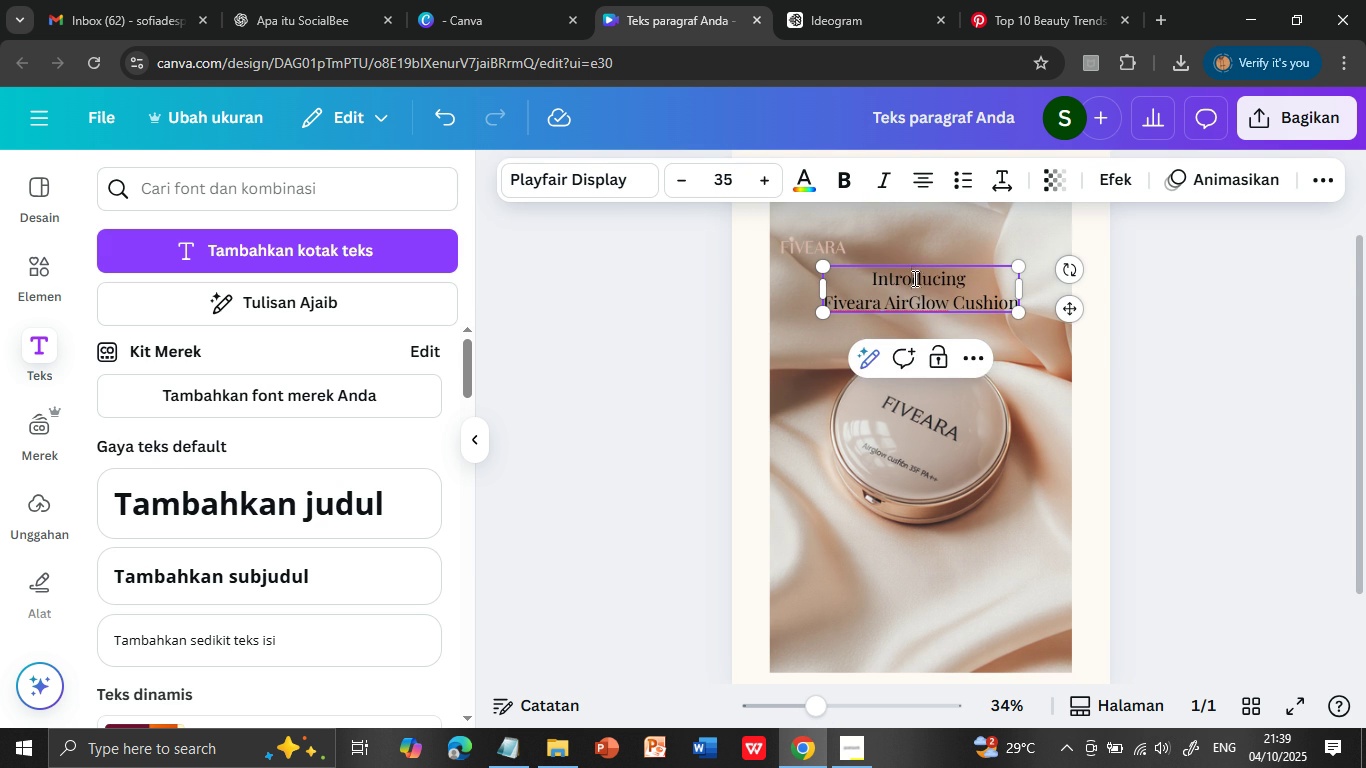 
double_click([913, 278])
 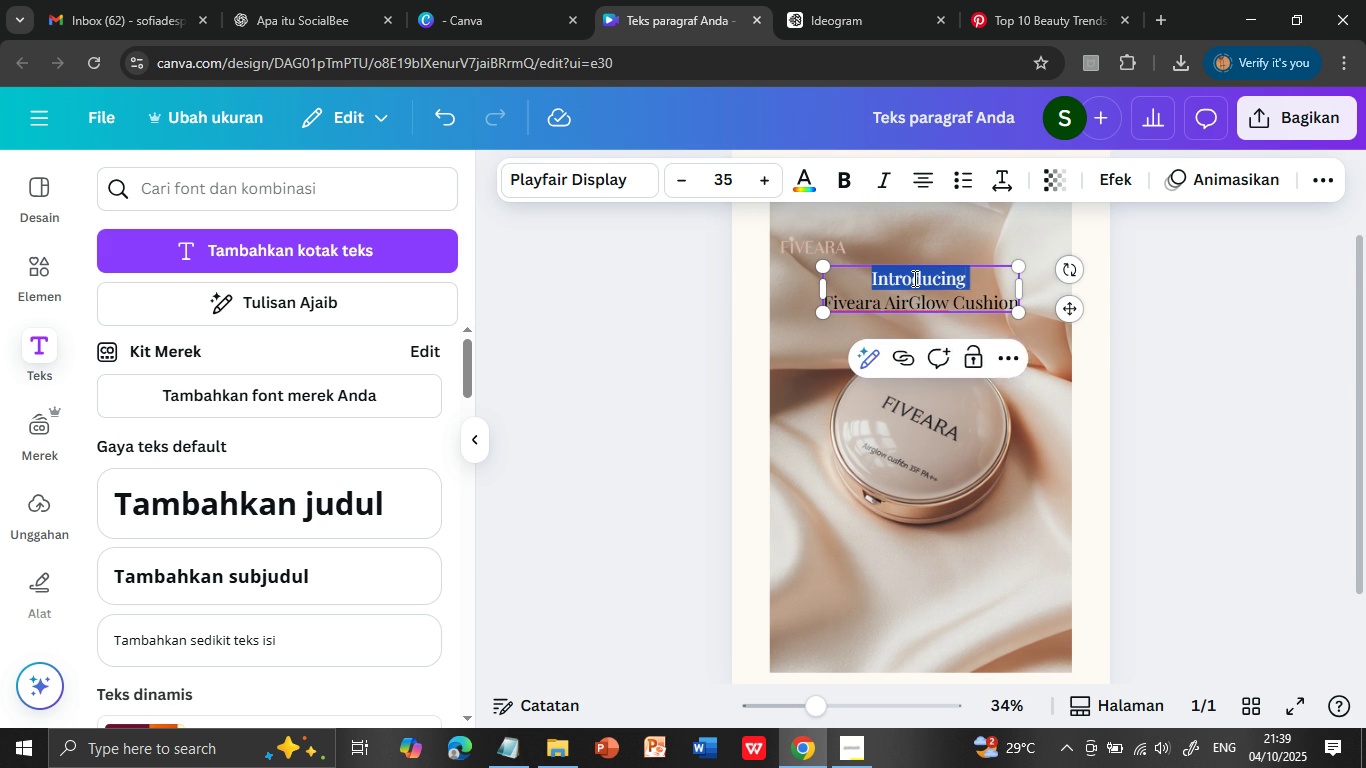 
triple_click([913, 278])
 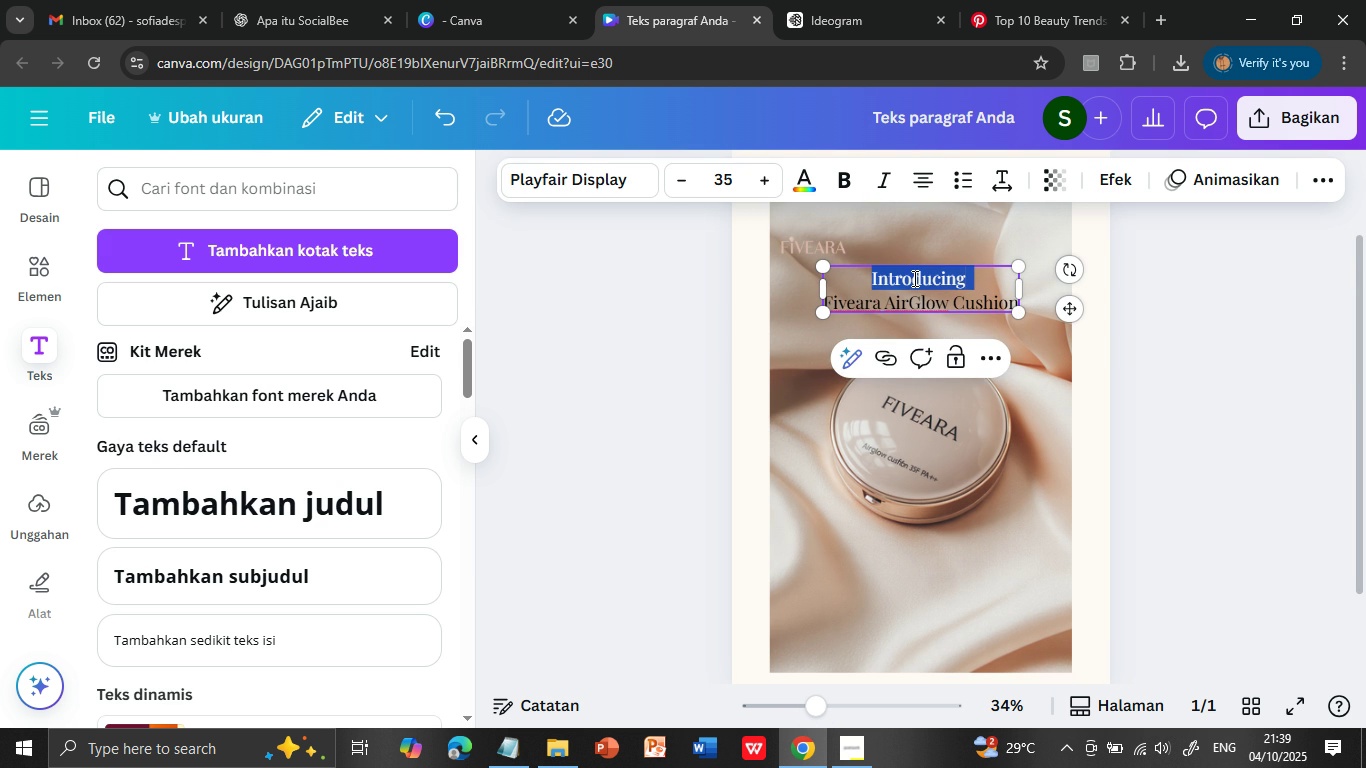 
triple_click([913, 278])